 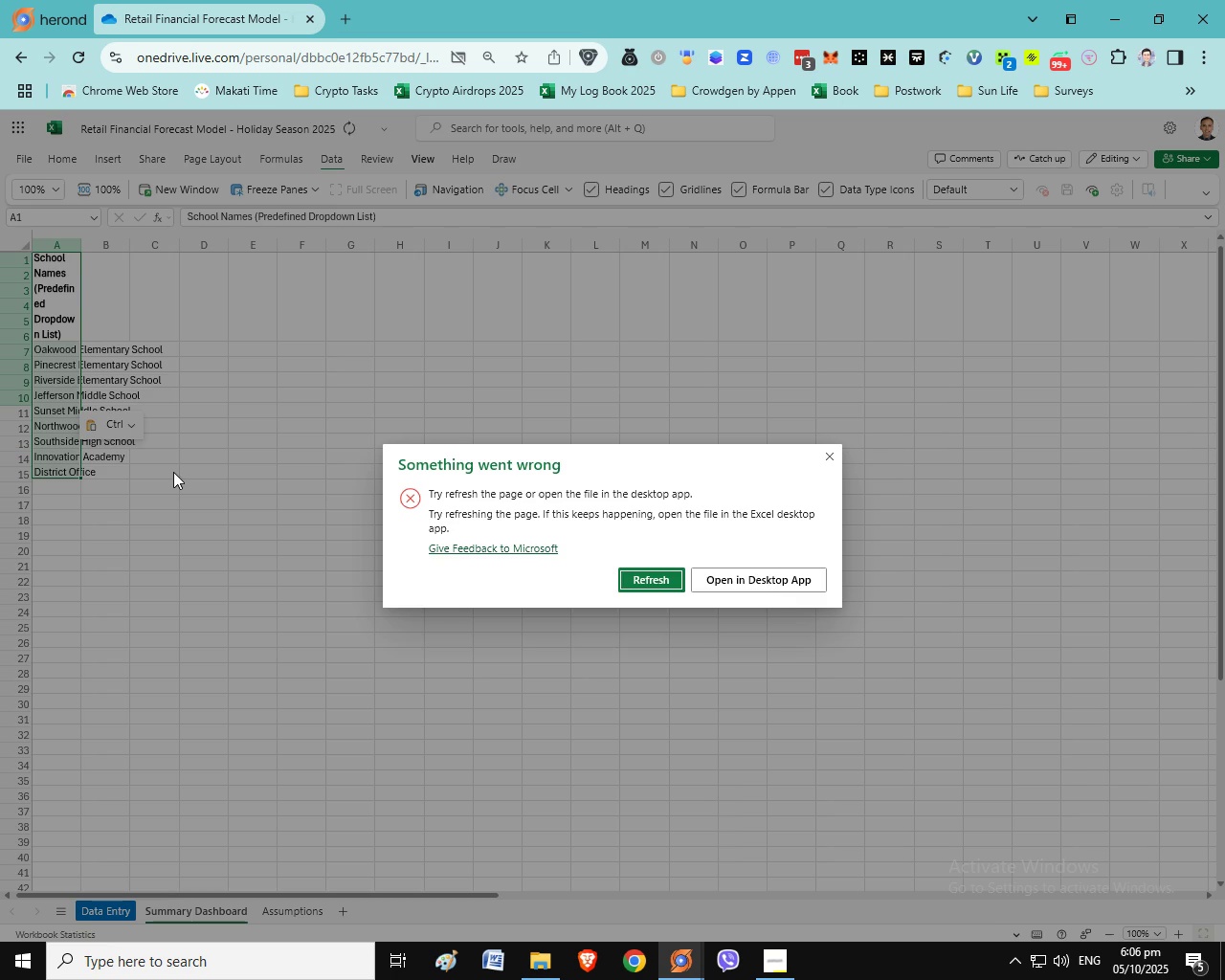 
left_click([830, 462])
 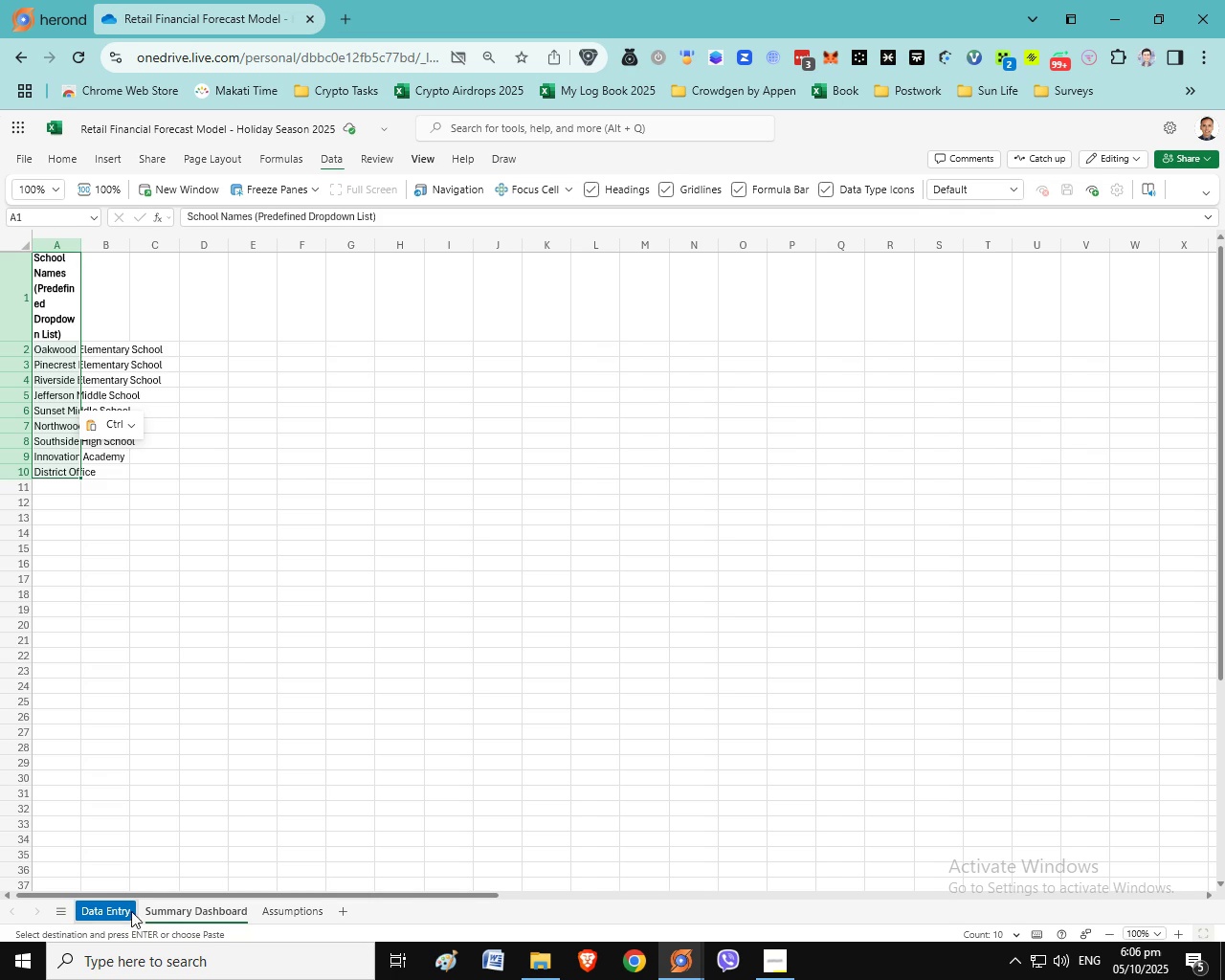 
left_click([120, 907])
 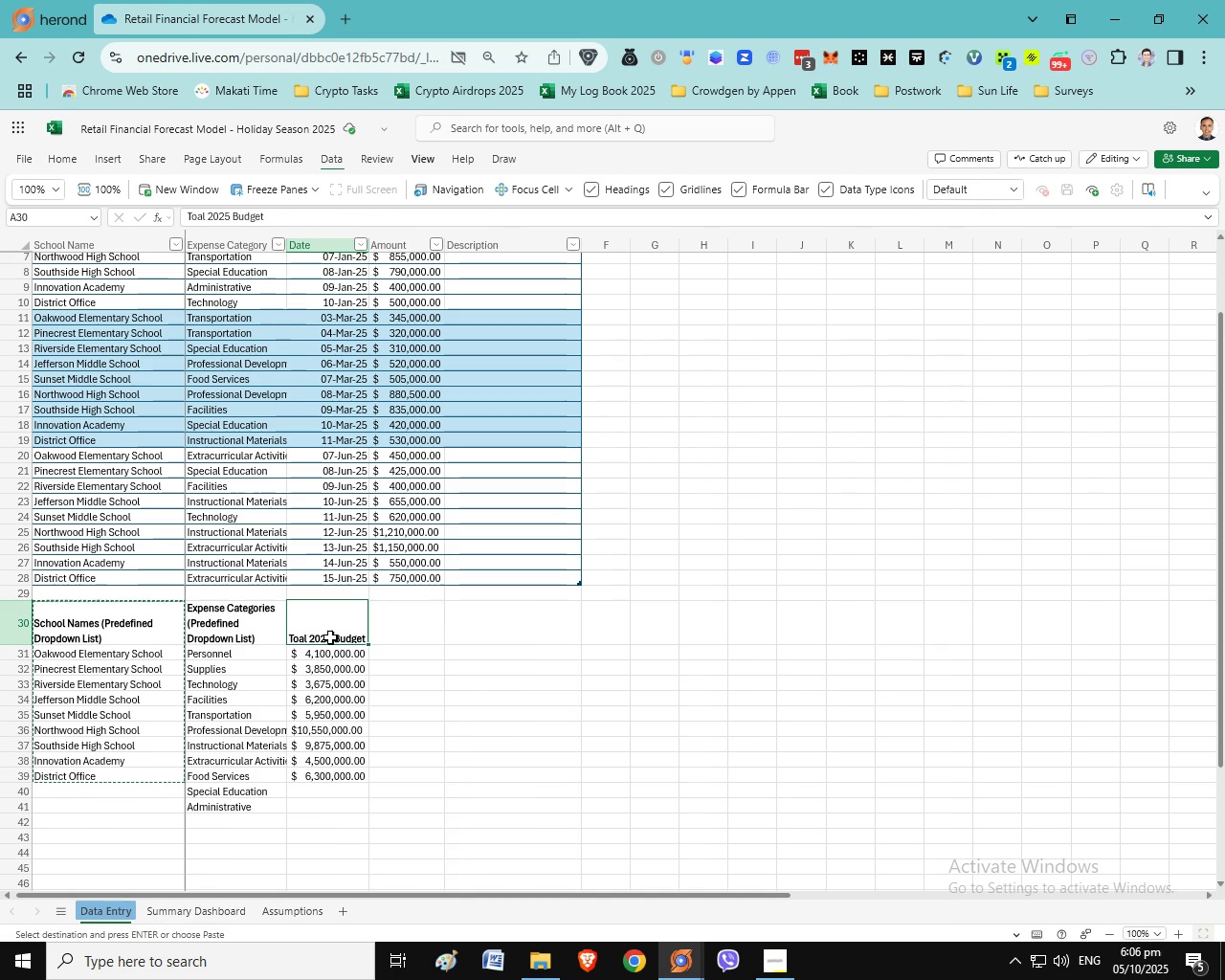 
left_click([332, 637])
 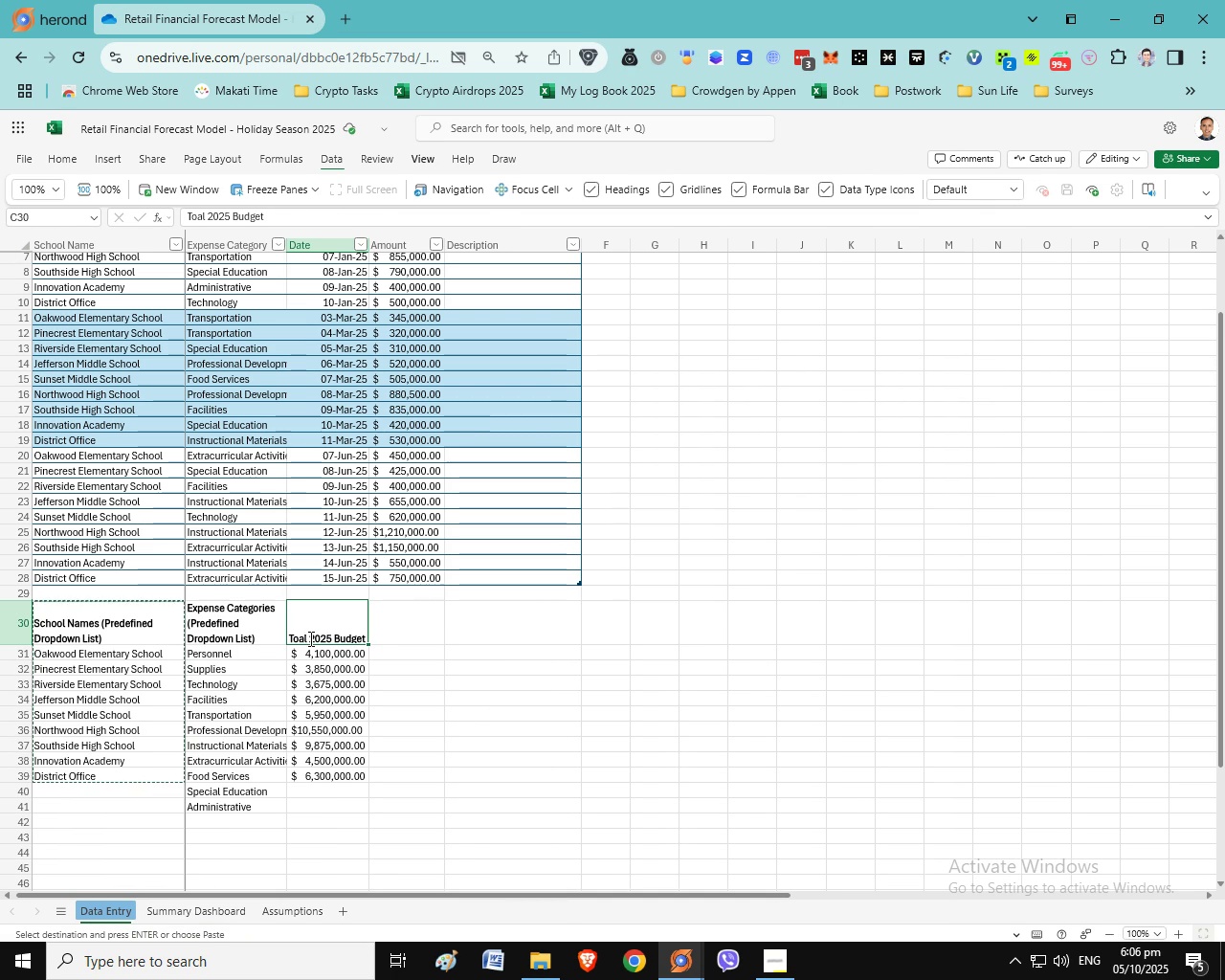 
double_click([309, 637])
 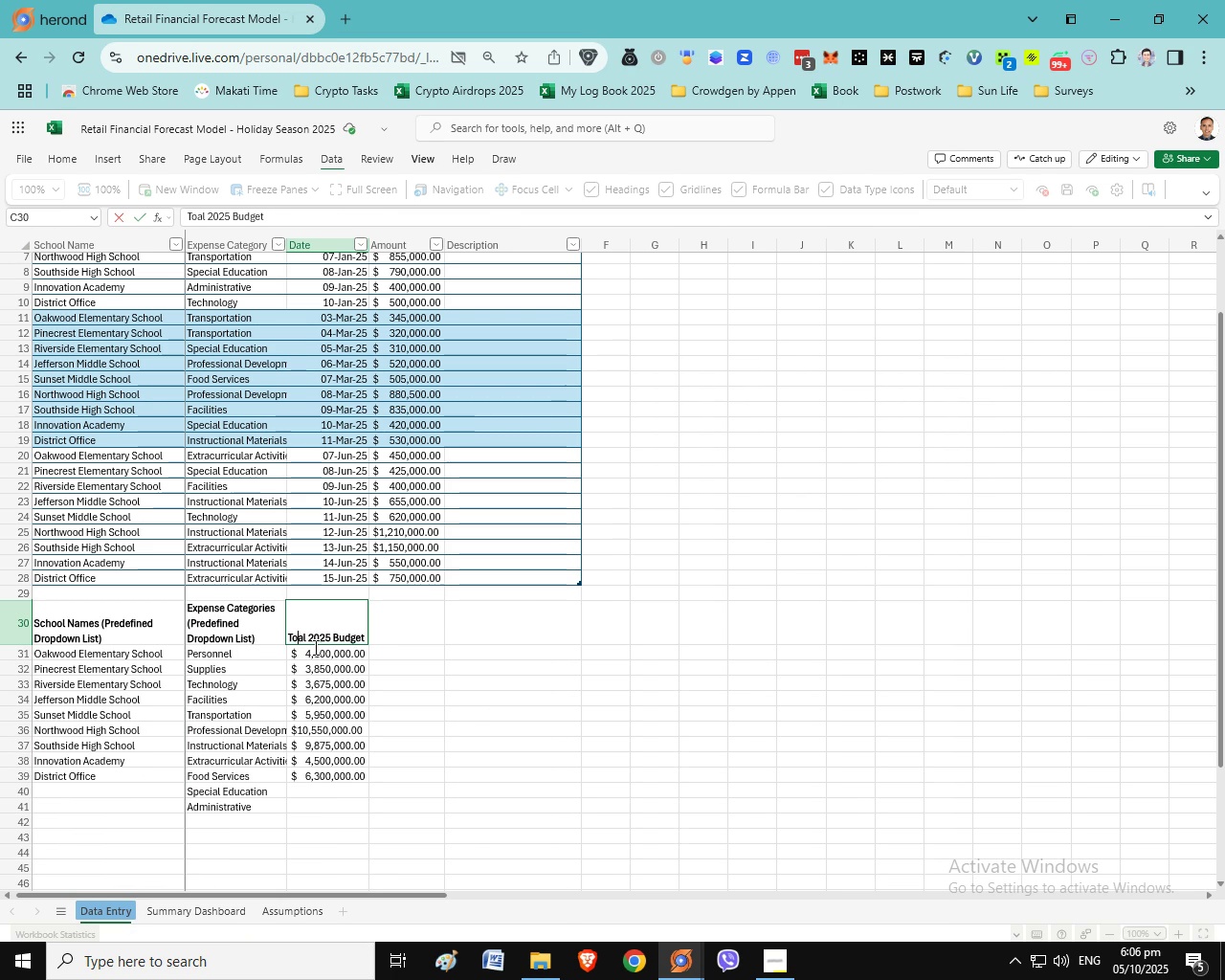 
left_click([298, 635])
 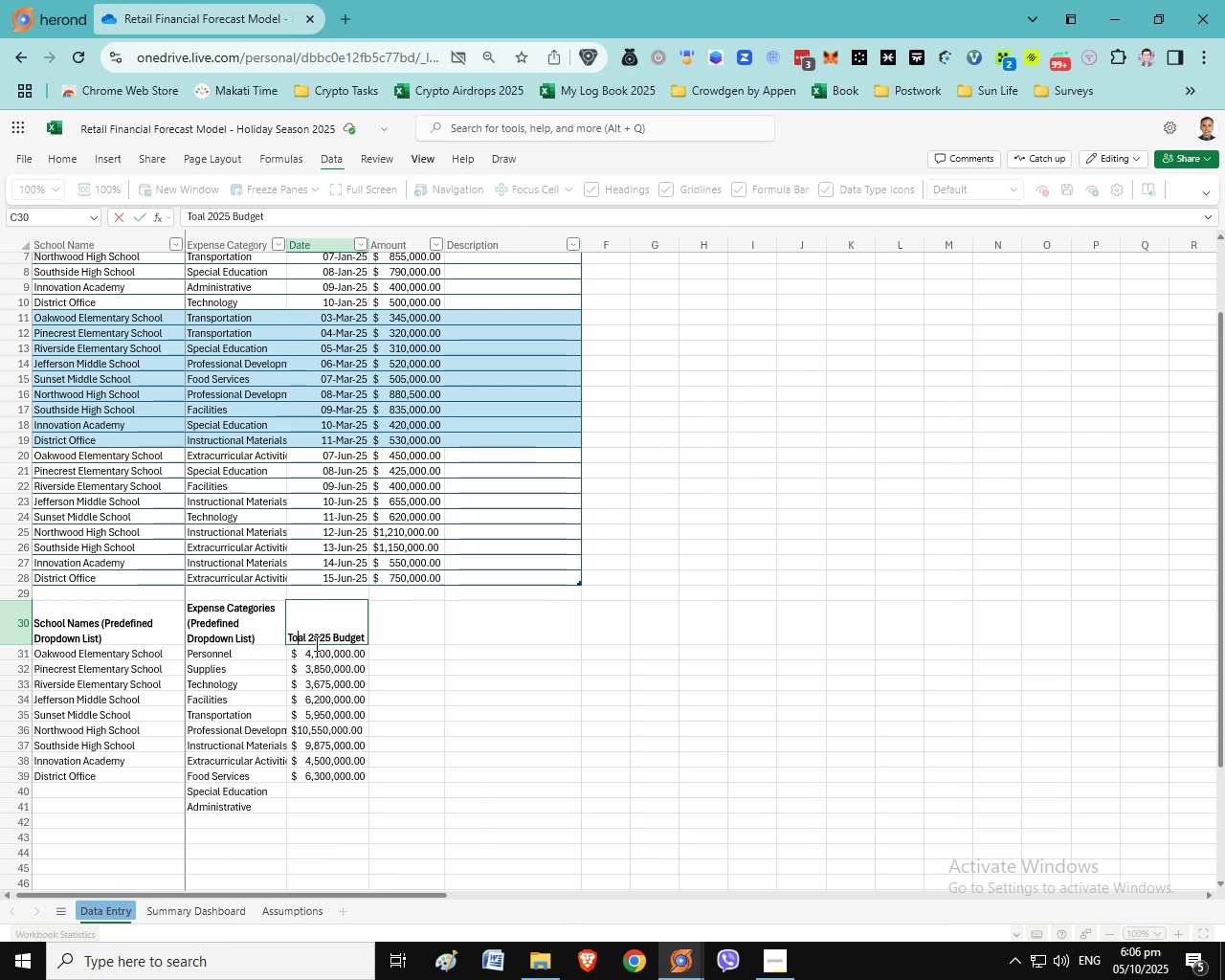 
key(T)